 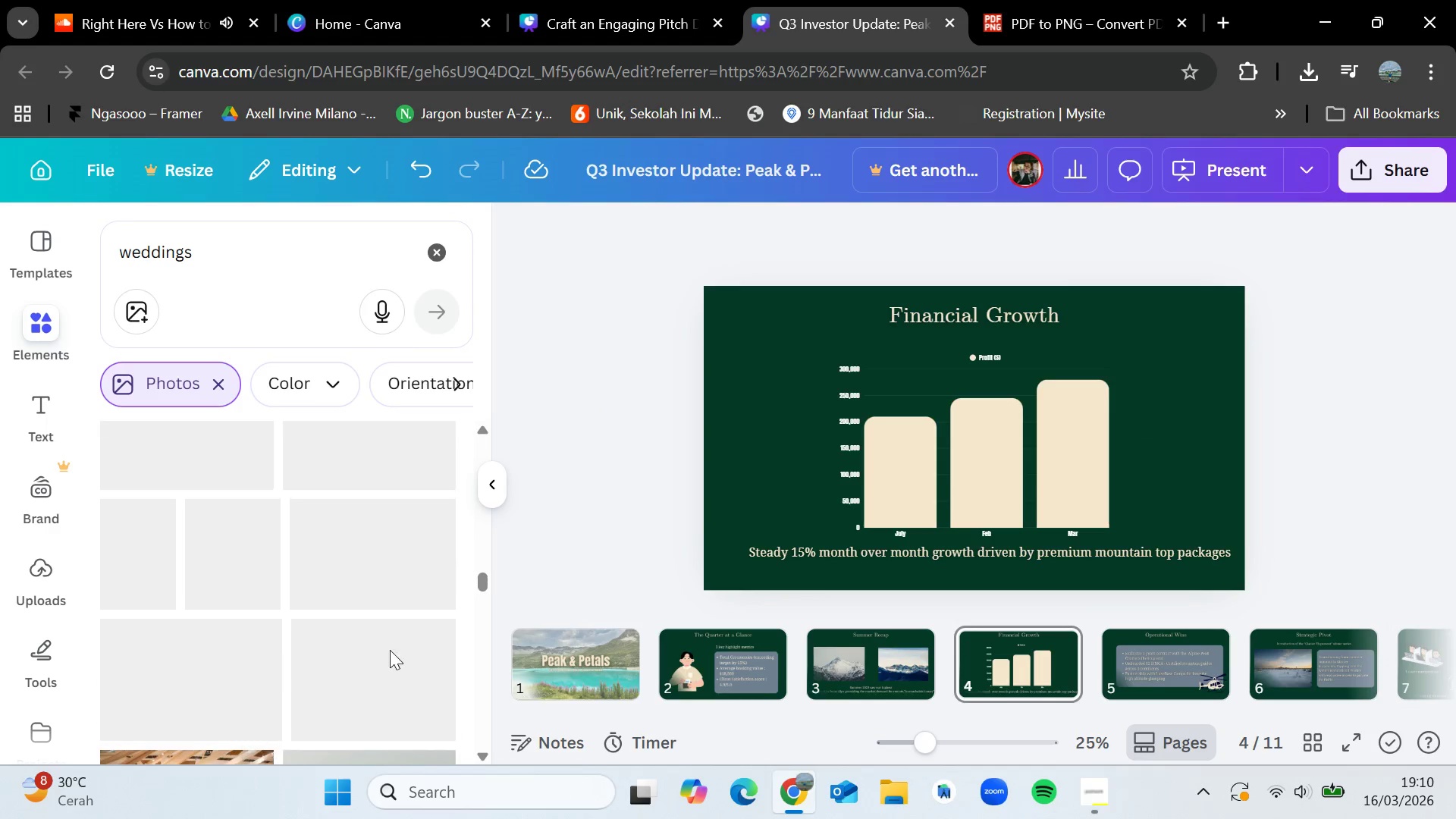 
left_click([576, 635])
 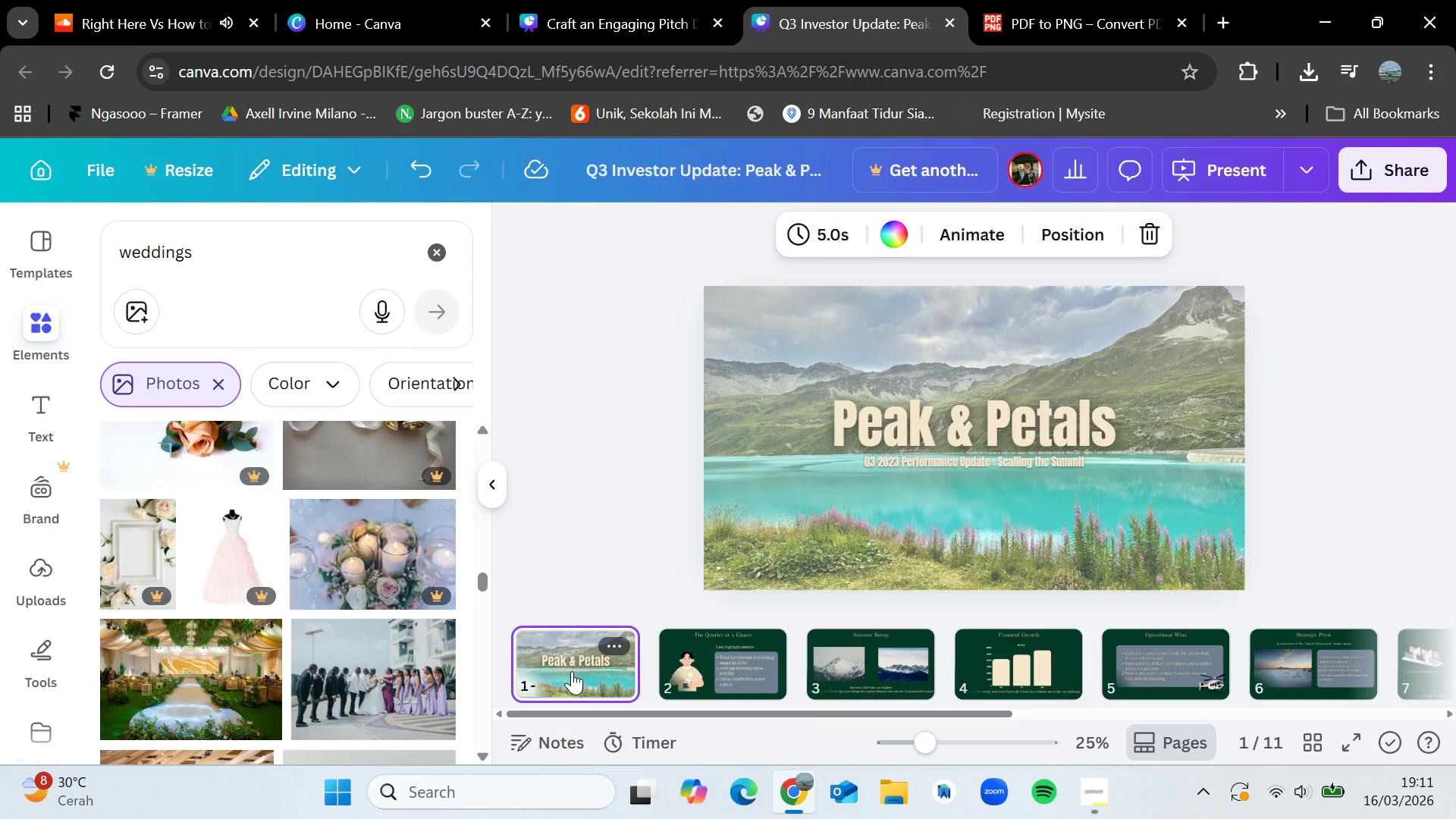 
scroll: coordinate [209, 588], scroll_direction: up, amount: 9.0
 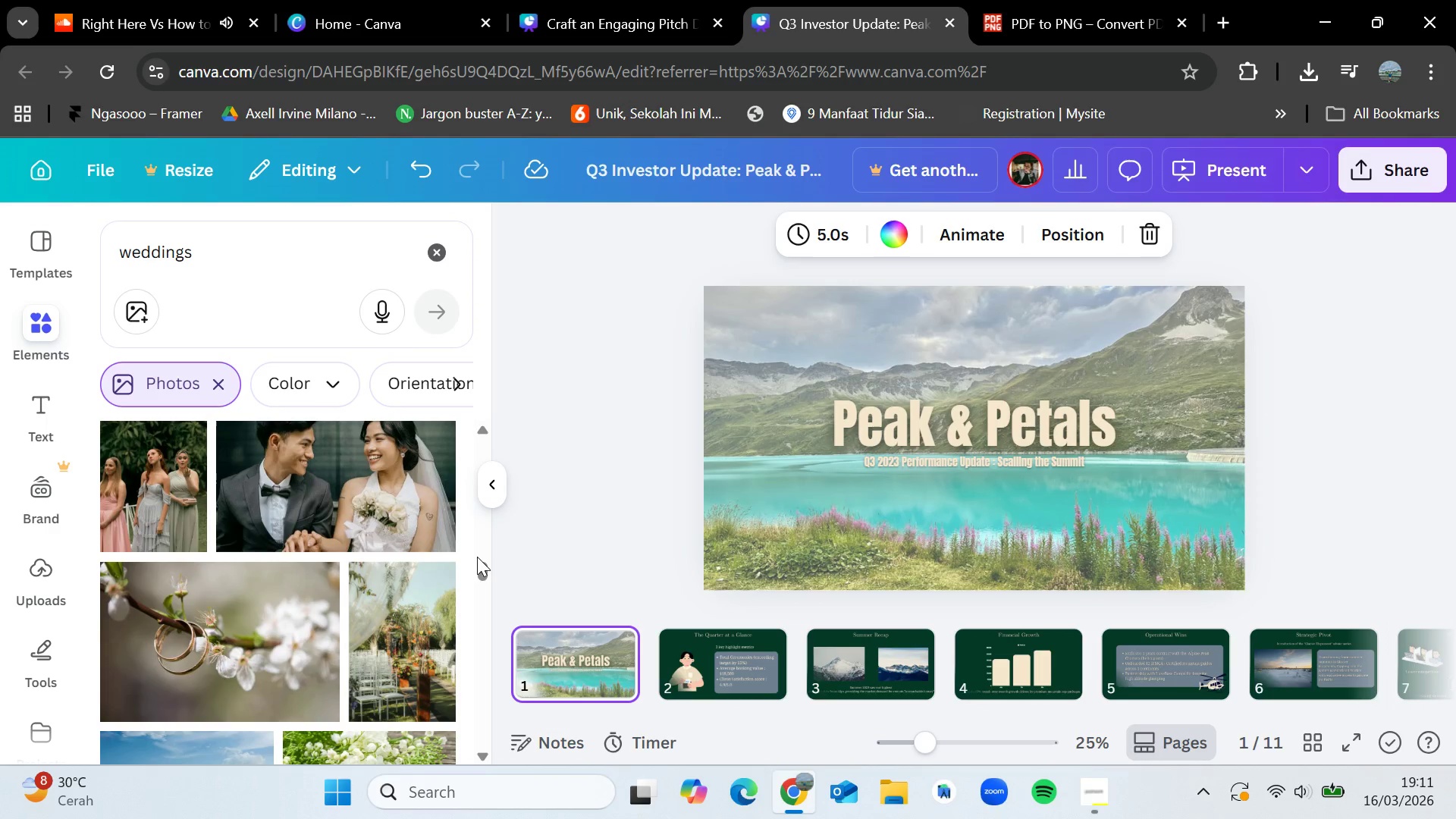 
left_click_drag(start_coordinate=[482, 566], to_coordinate=[484, 430])
 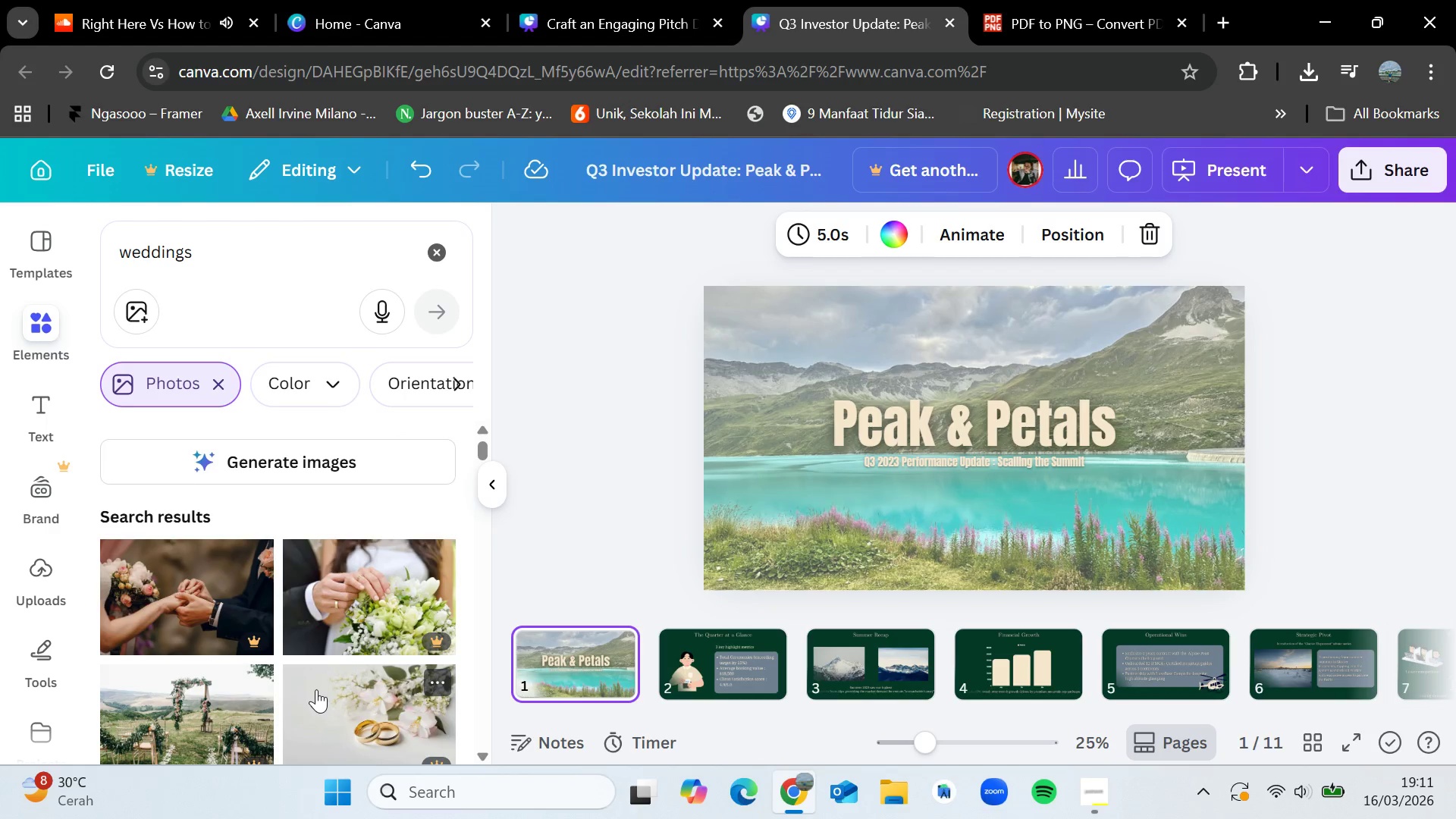 
scroll: coordinate [316, 689], scroll_direction: down, amount: 2.0
 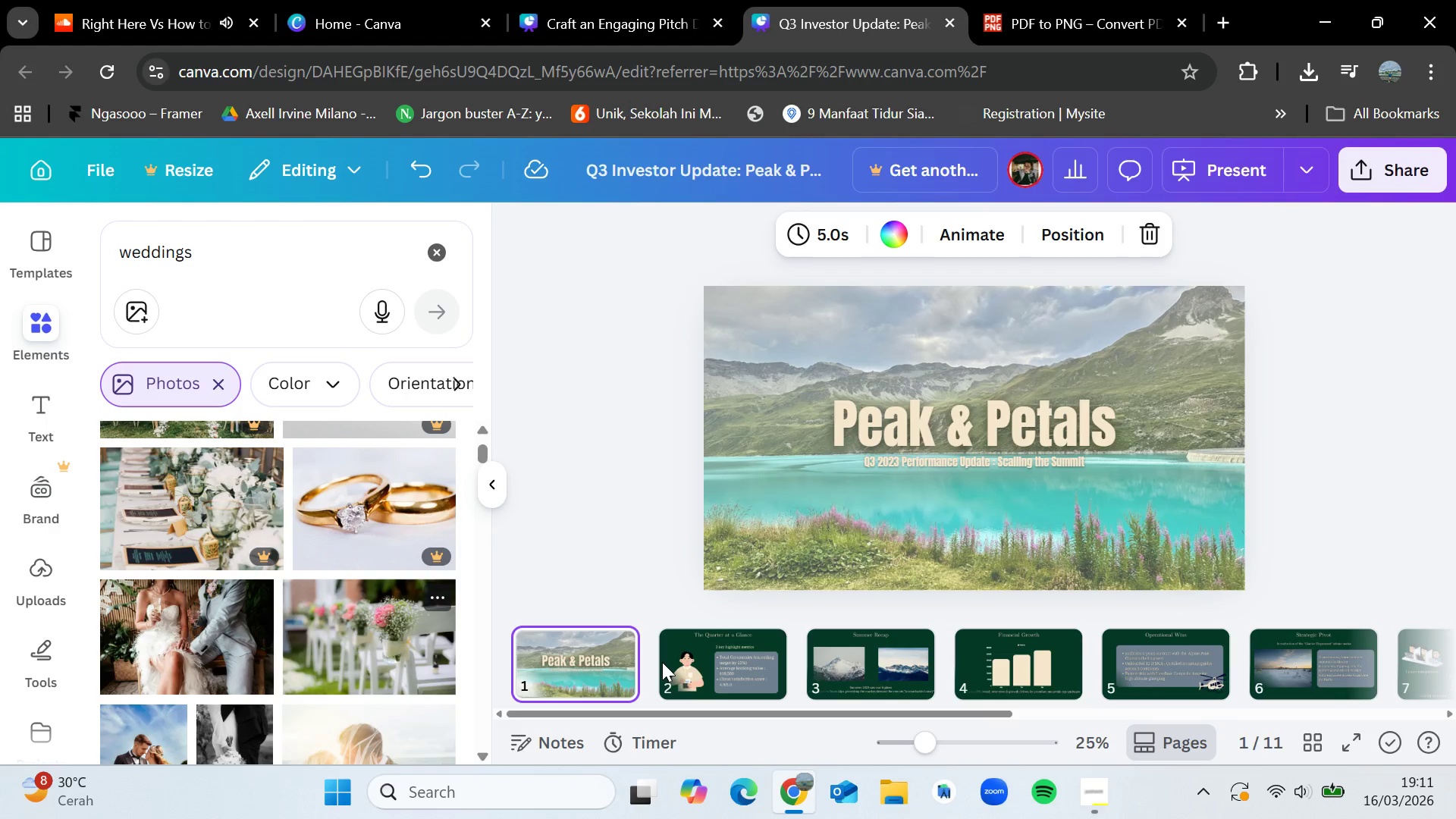 
left_click([1104, 805])